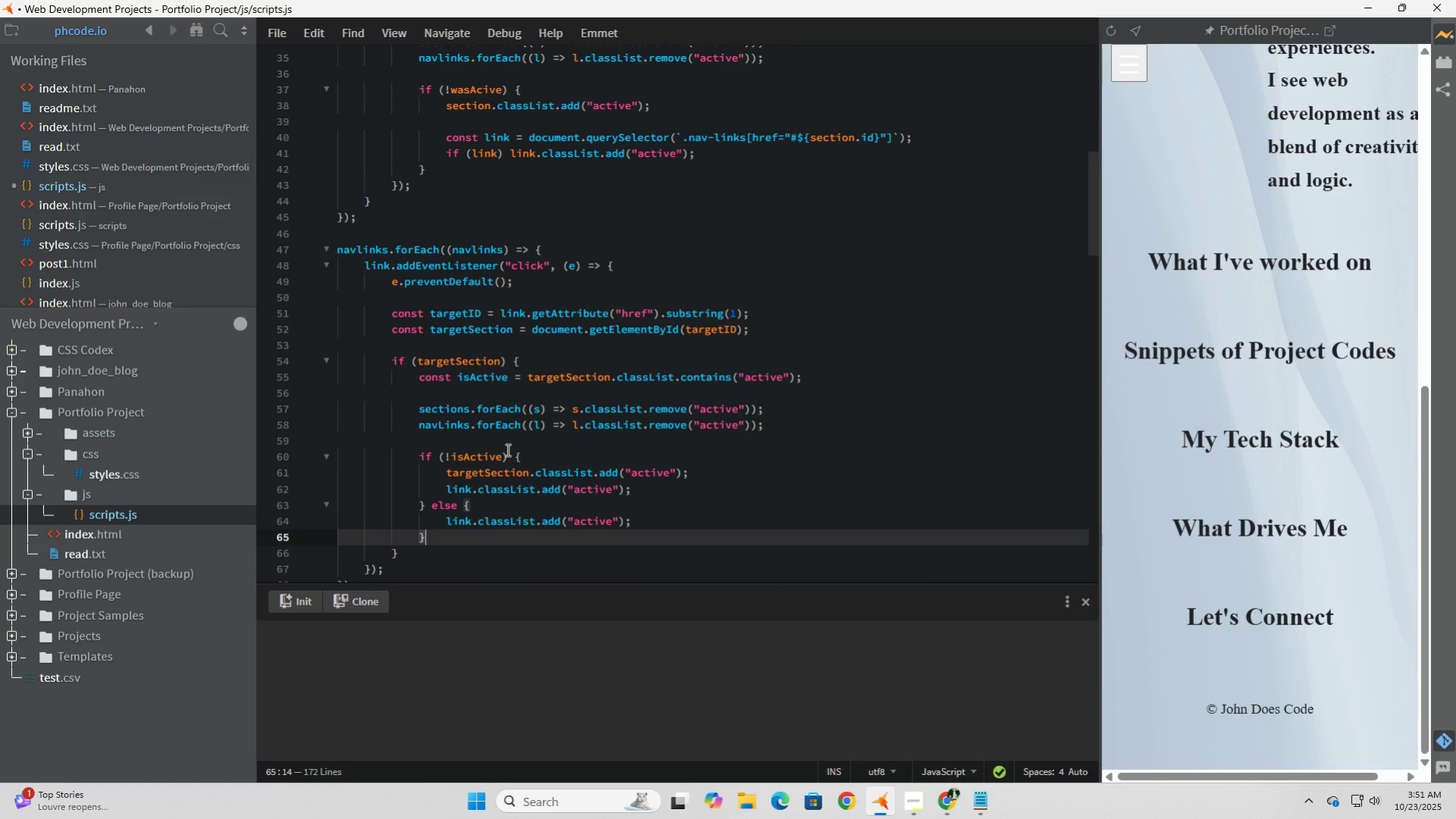 
scroll: coordinate [506, 449], scroll_direction: up, amount: 3.0
 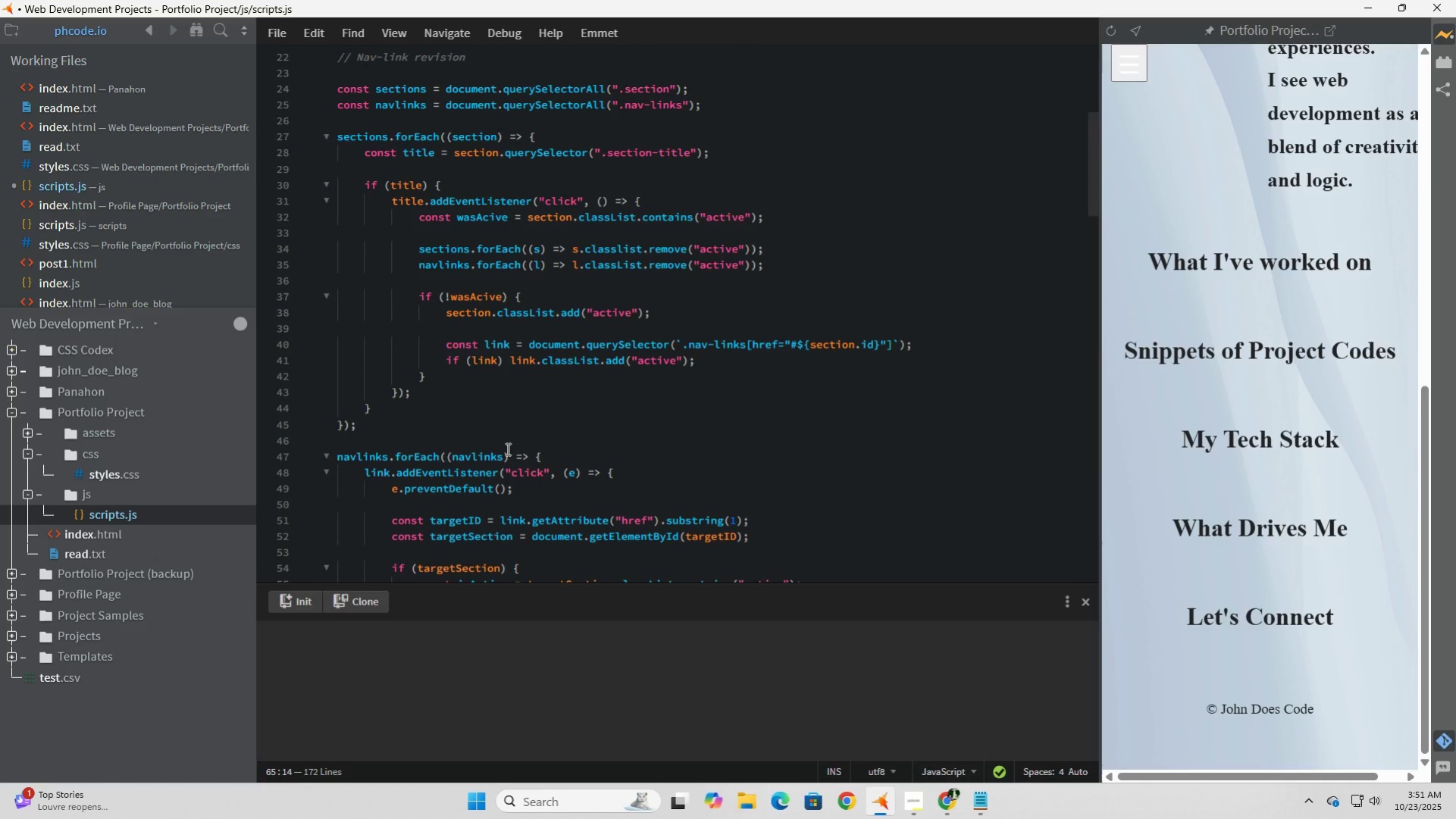 
wait(5.62)
 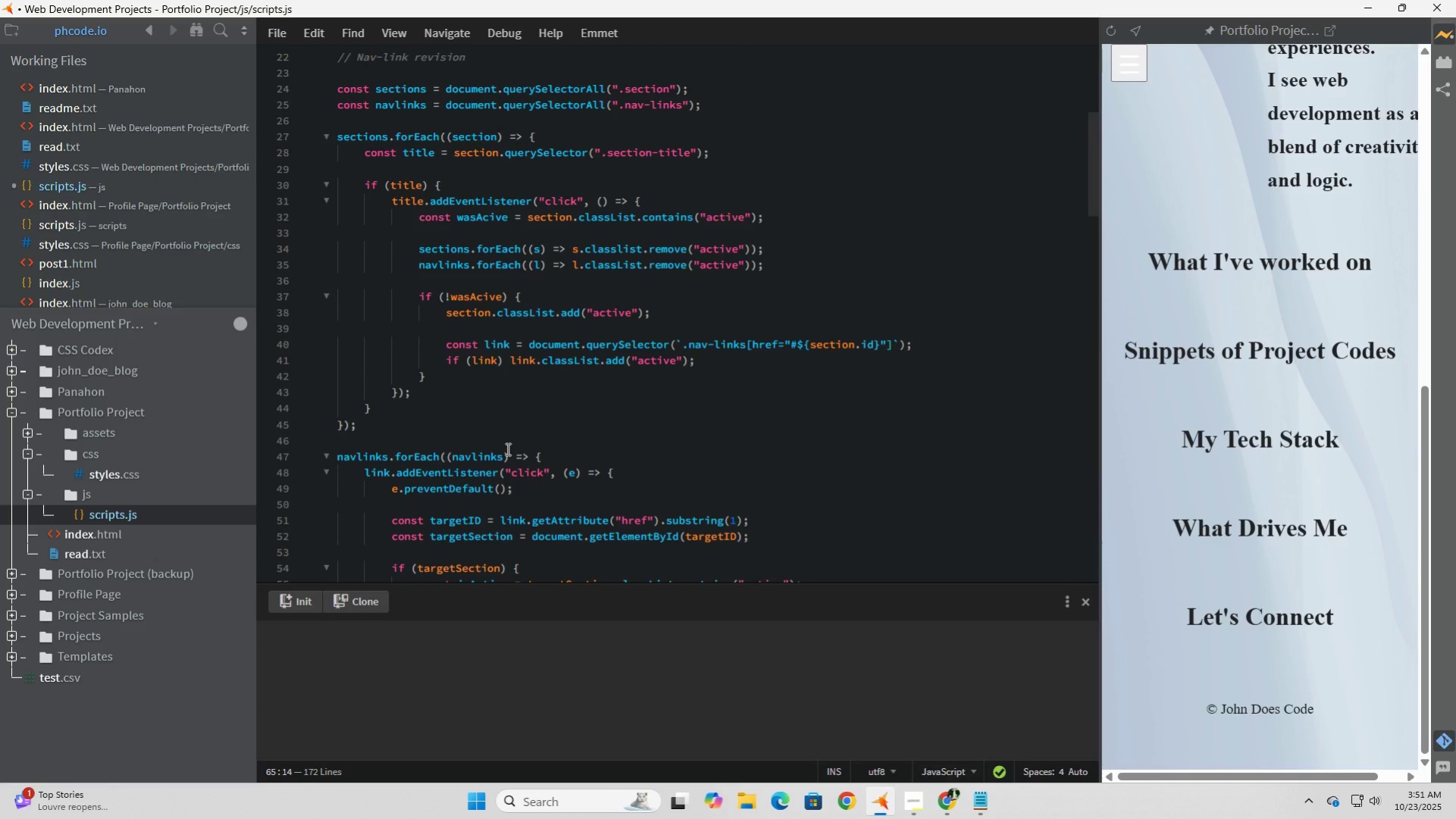 
scroll: coordinate [507, 448], scroll_direction: up, amount: 5.0
 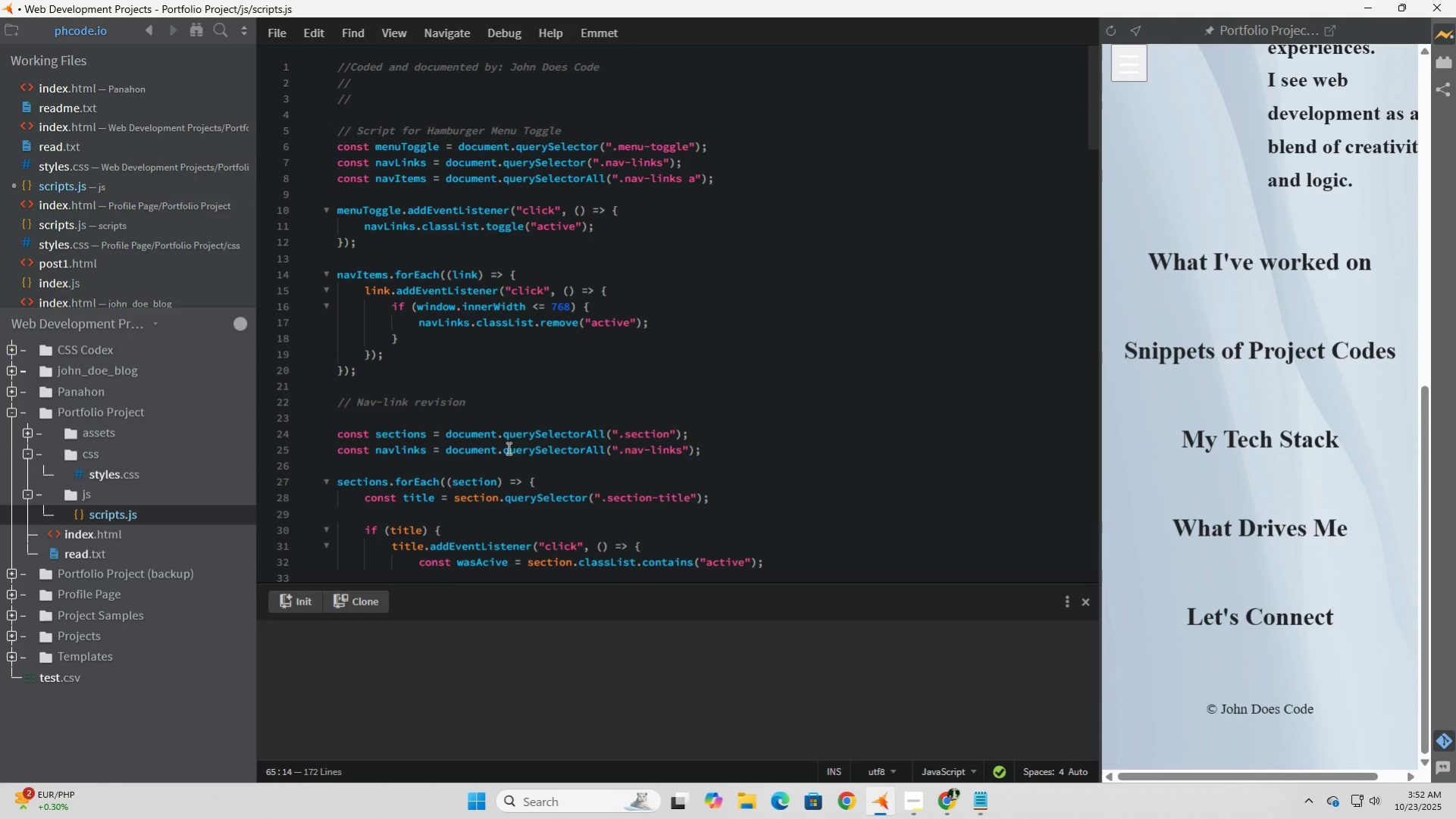 
wait(14.22)
 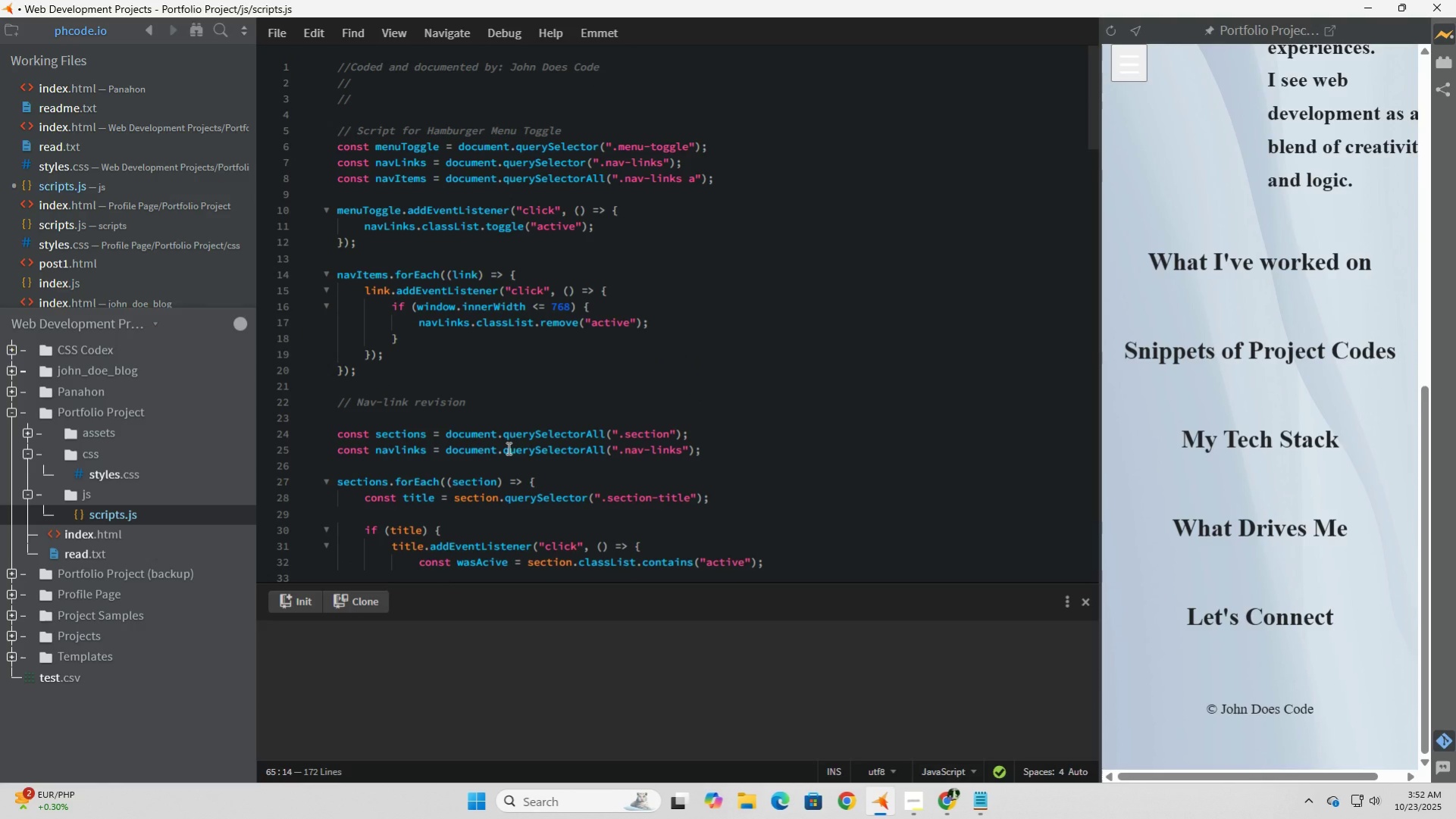 
scroll: coordinate [507, 448], scroll_direction: down, amount: 5.0
 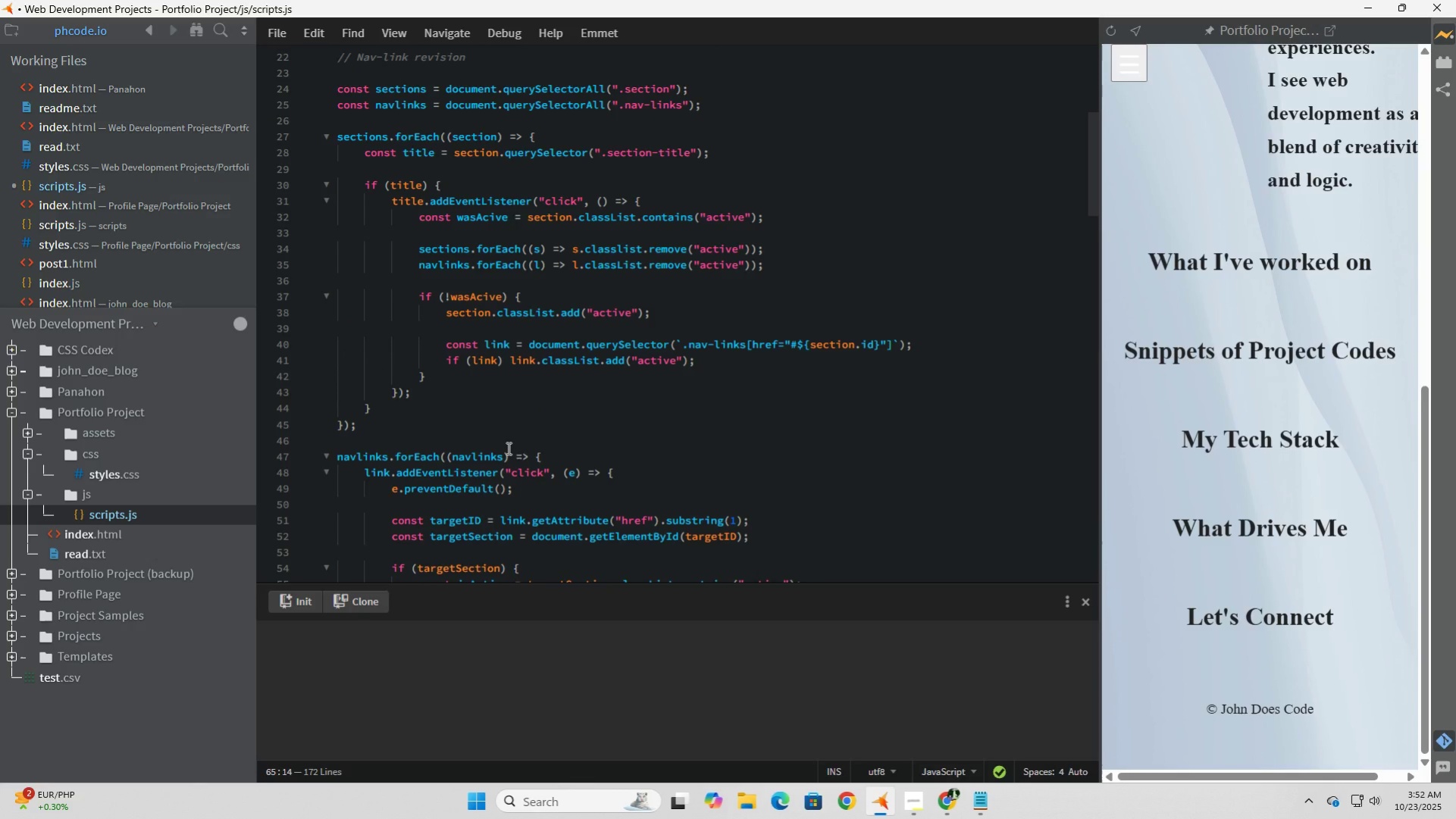 
scroll: coordinate [507, 448], scroll_direction: up, amount: 5.0
 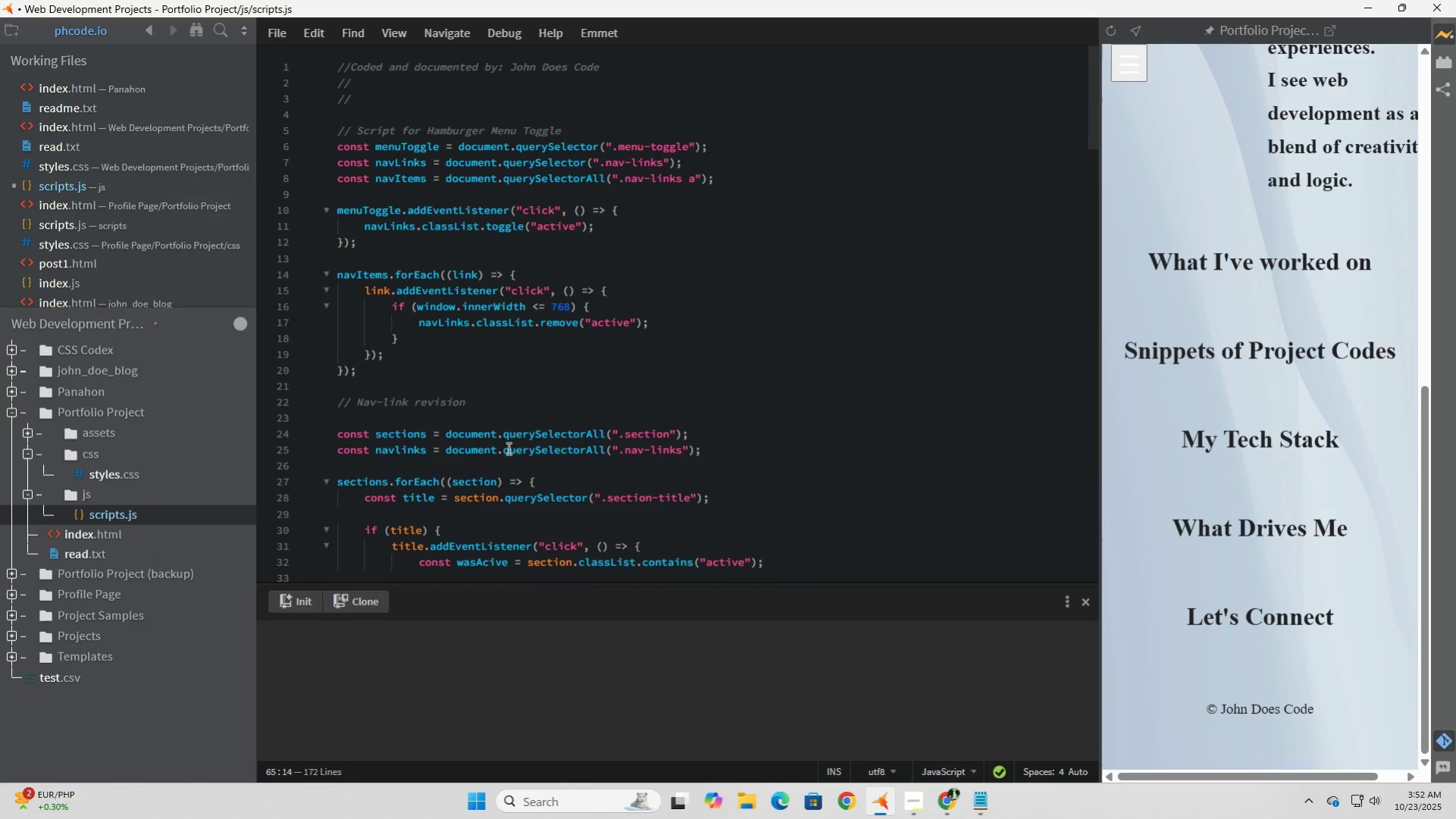 
wait(6.58)
 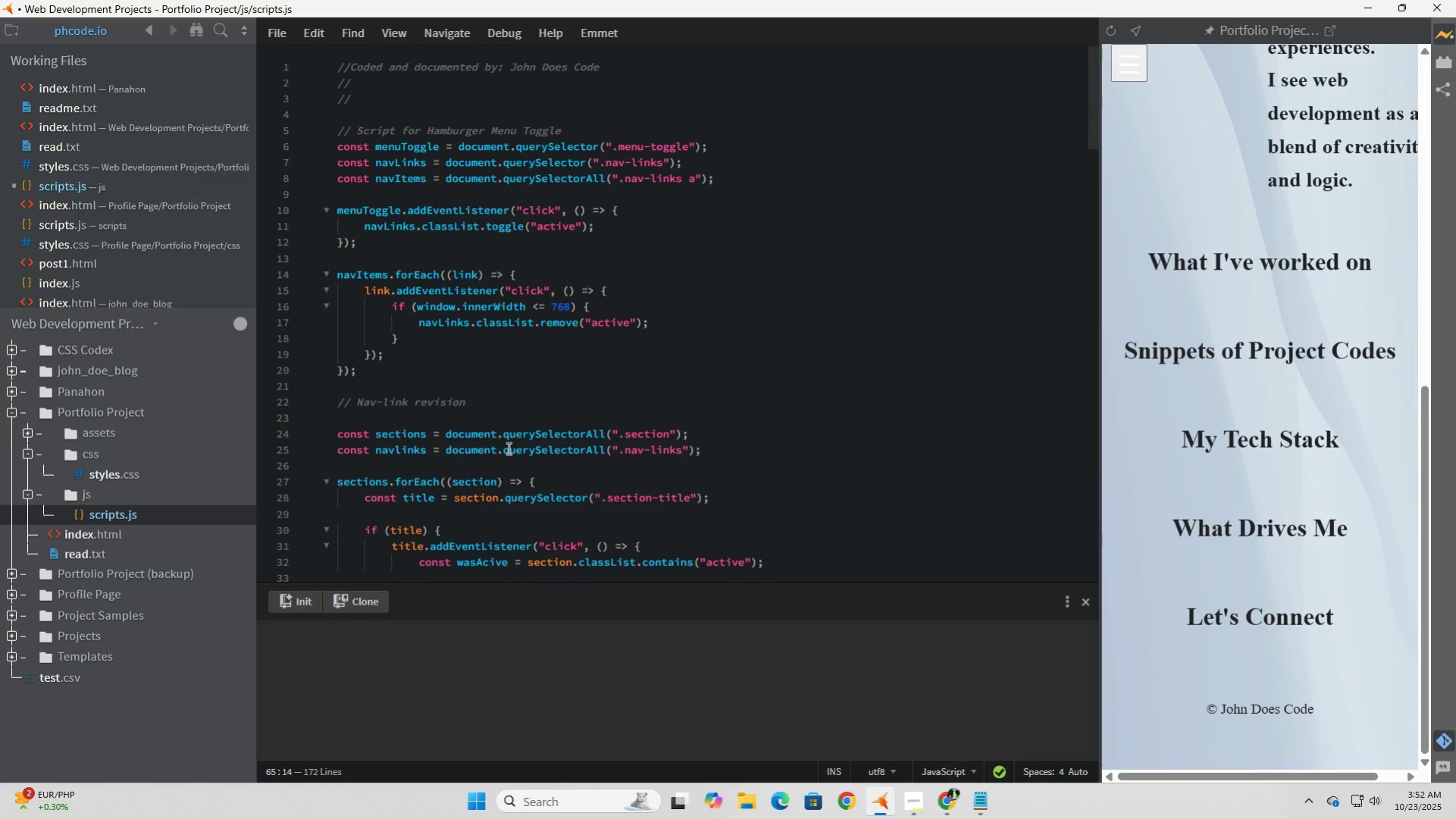 
scroll: coordinate [507, 448], scroll_direction: down, amount: 7.0
 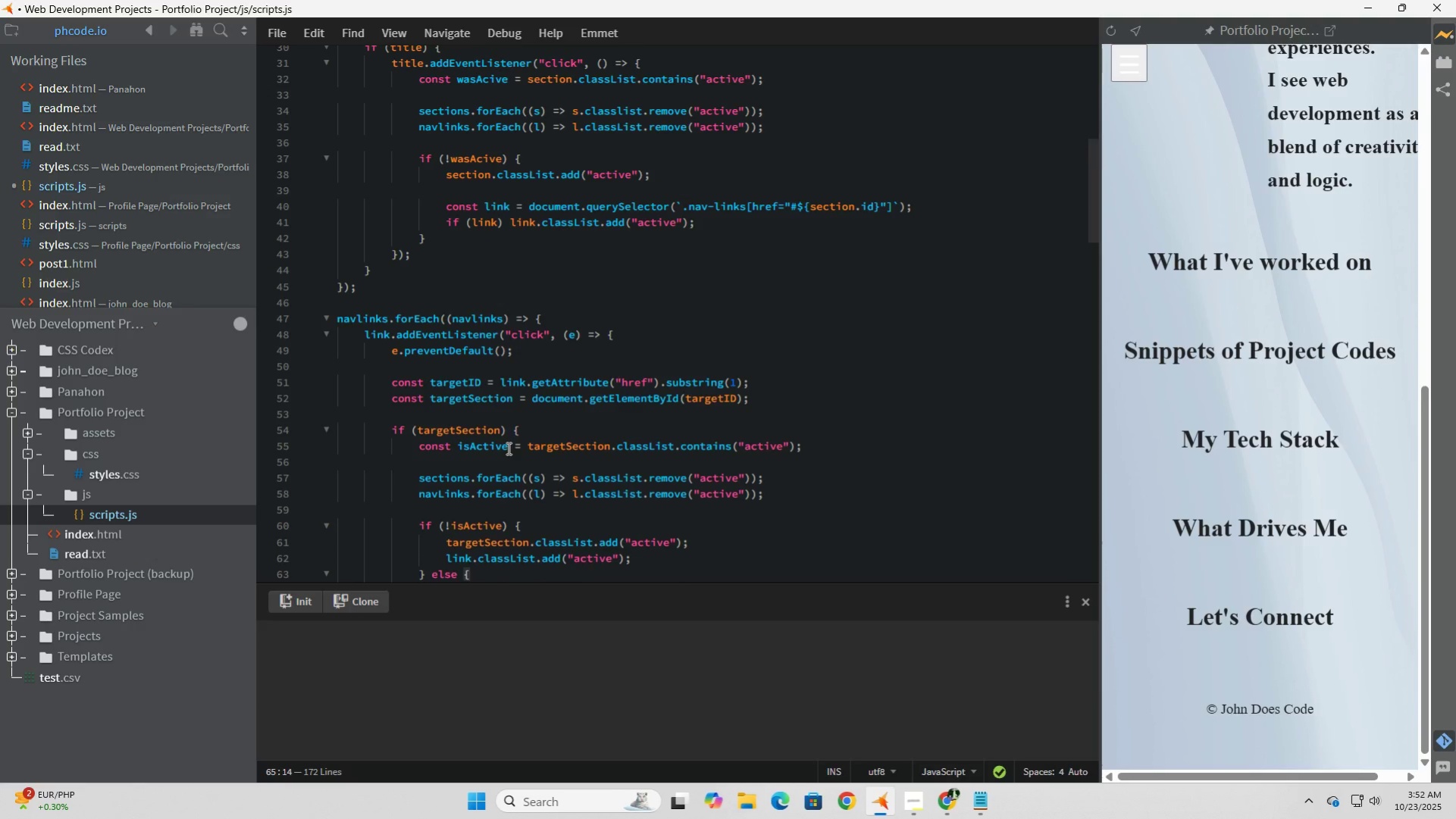 
scroll: coordinate [507, 448], scroll_direction: up, amount: 7.0
 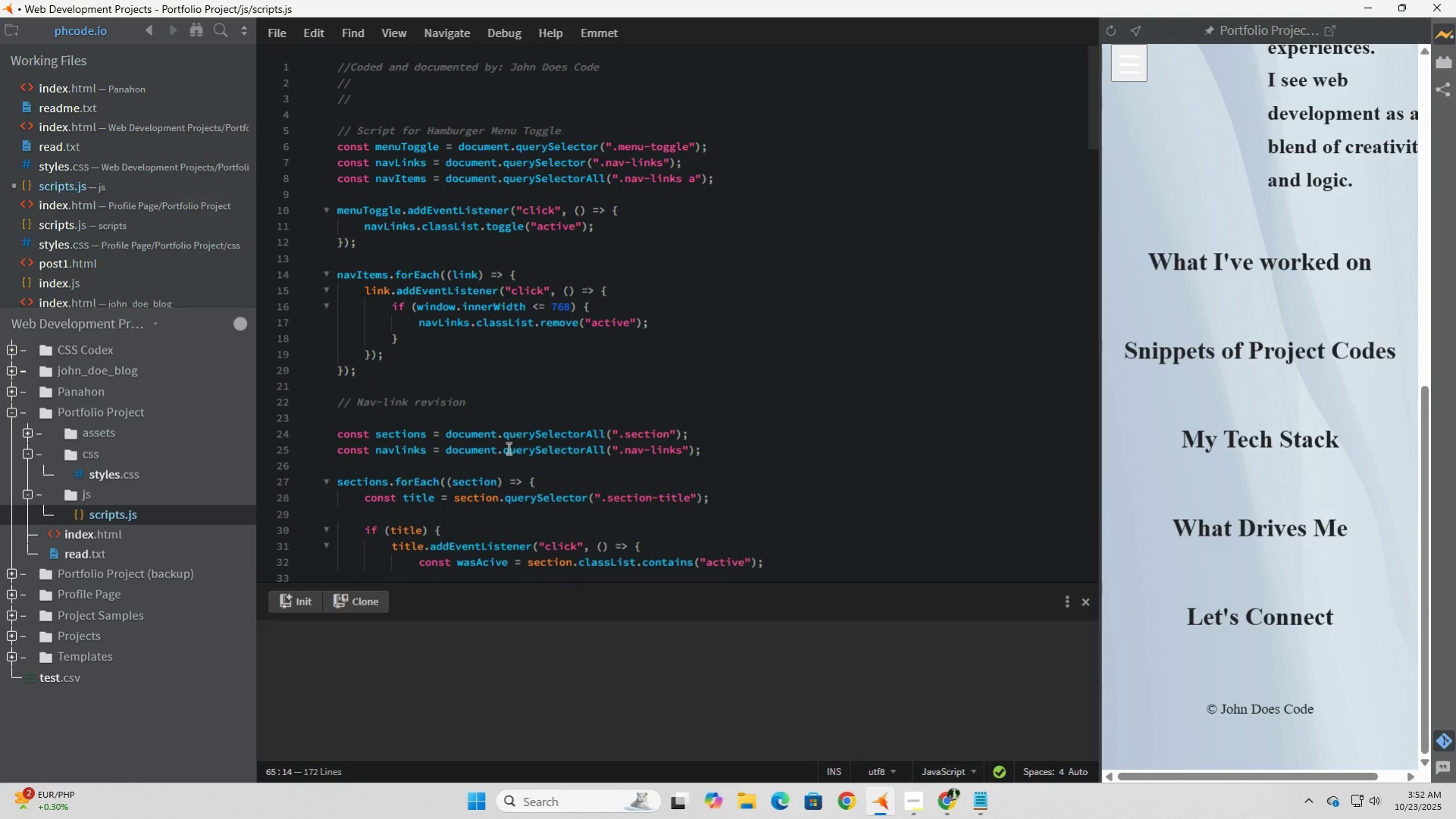 
wait(7.69)
 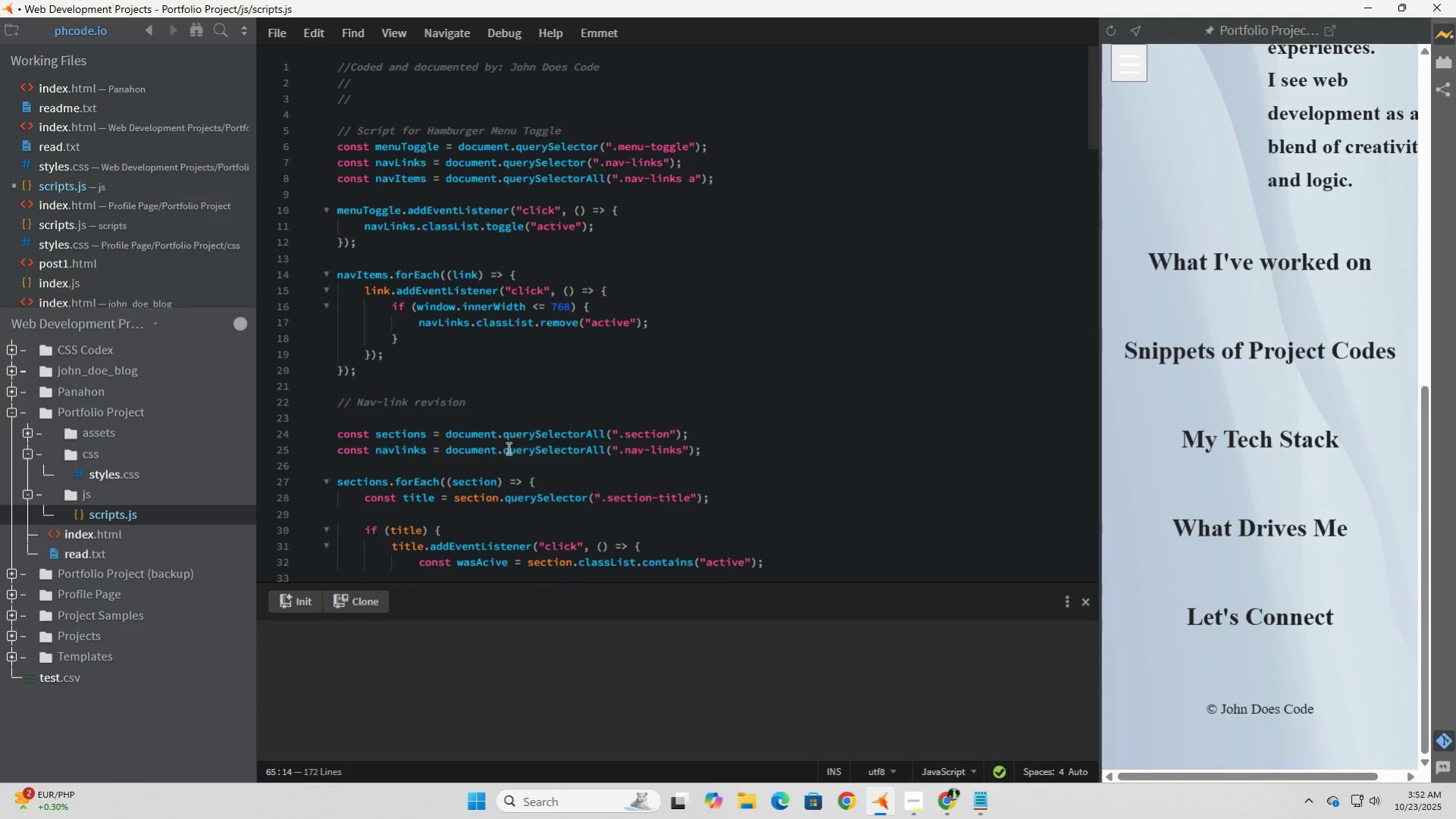 
scroll: coordinate [507, 448], scroll_direction: down, amount: 12.0
 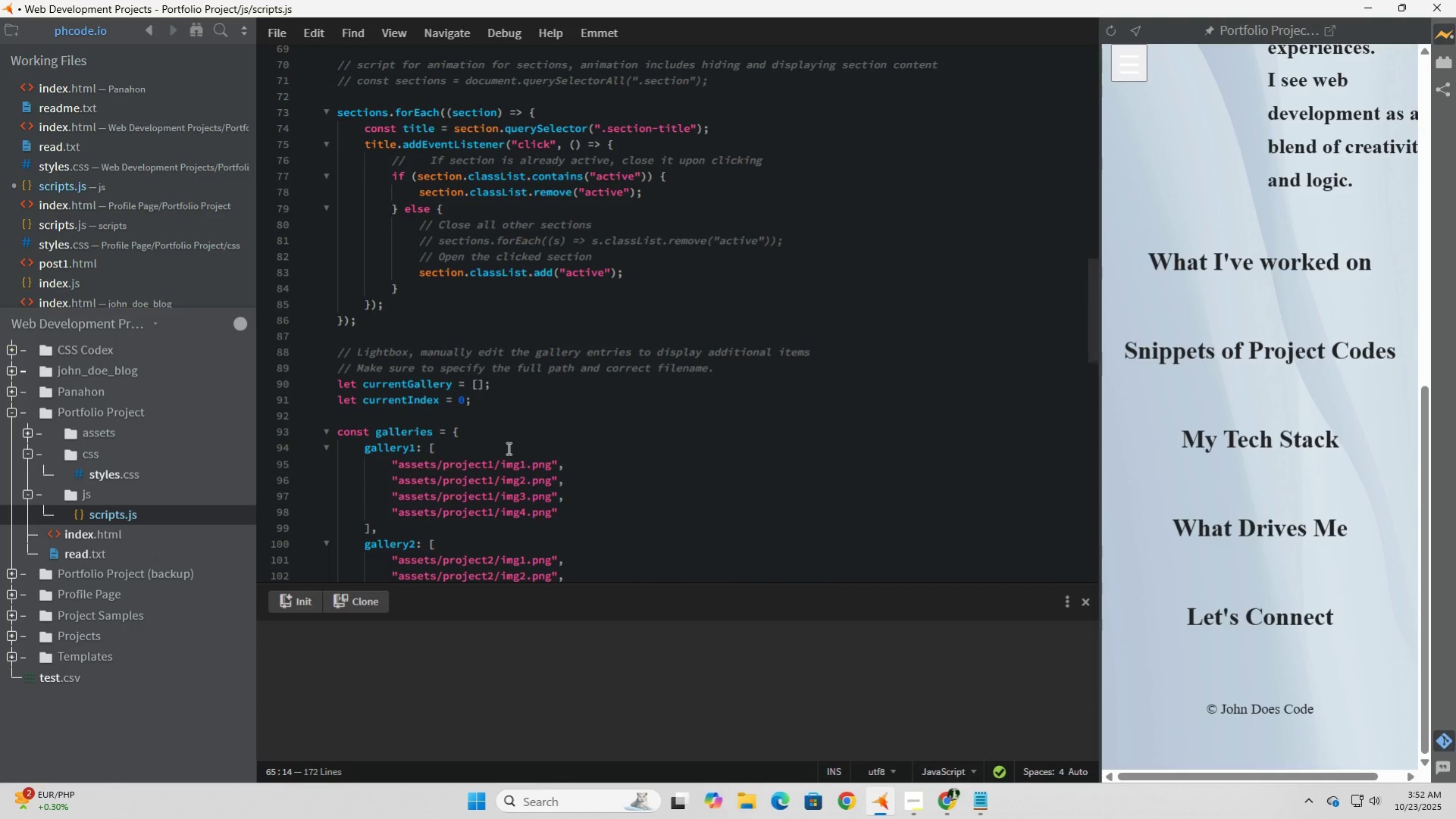 
scroll: coordinate [507, 448], scroll_direction: up, amount: 17.0
 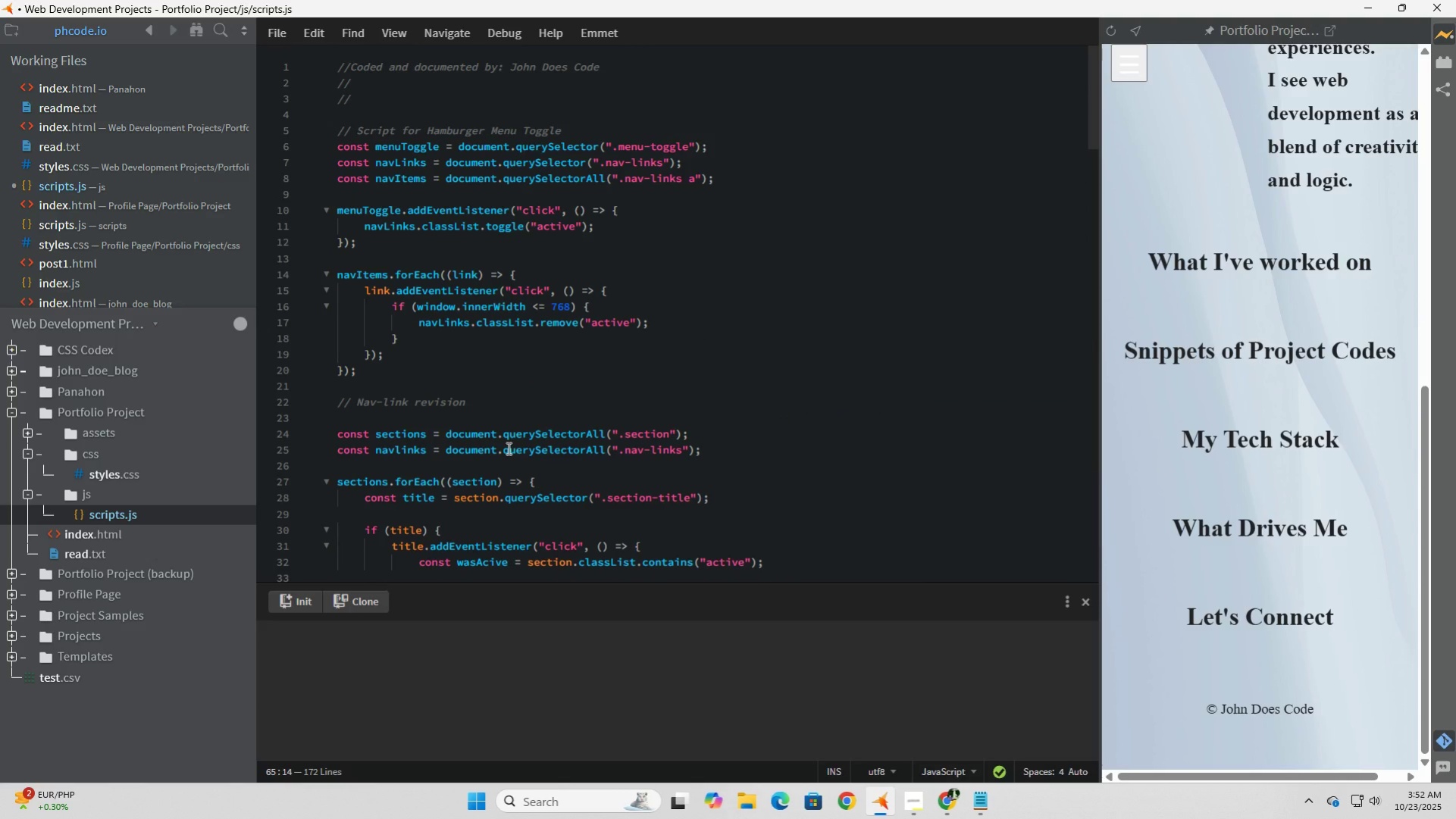 
wait(8.4)
 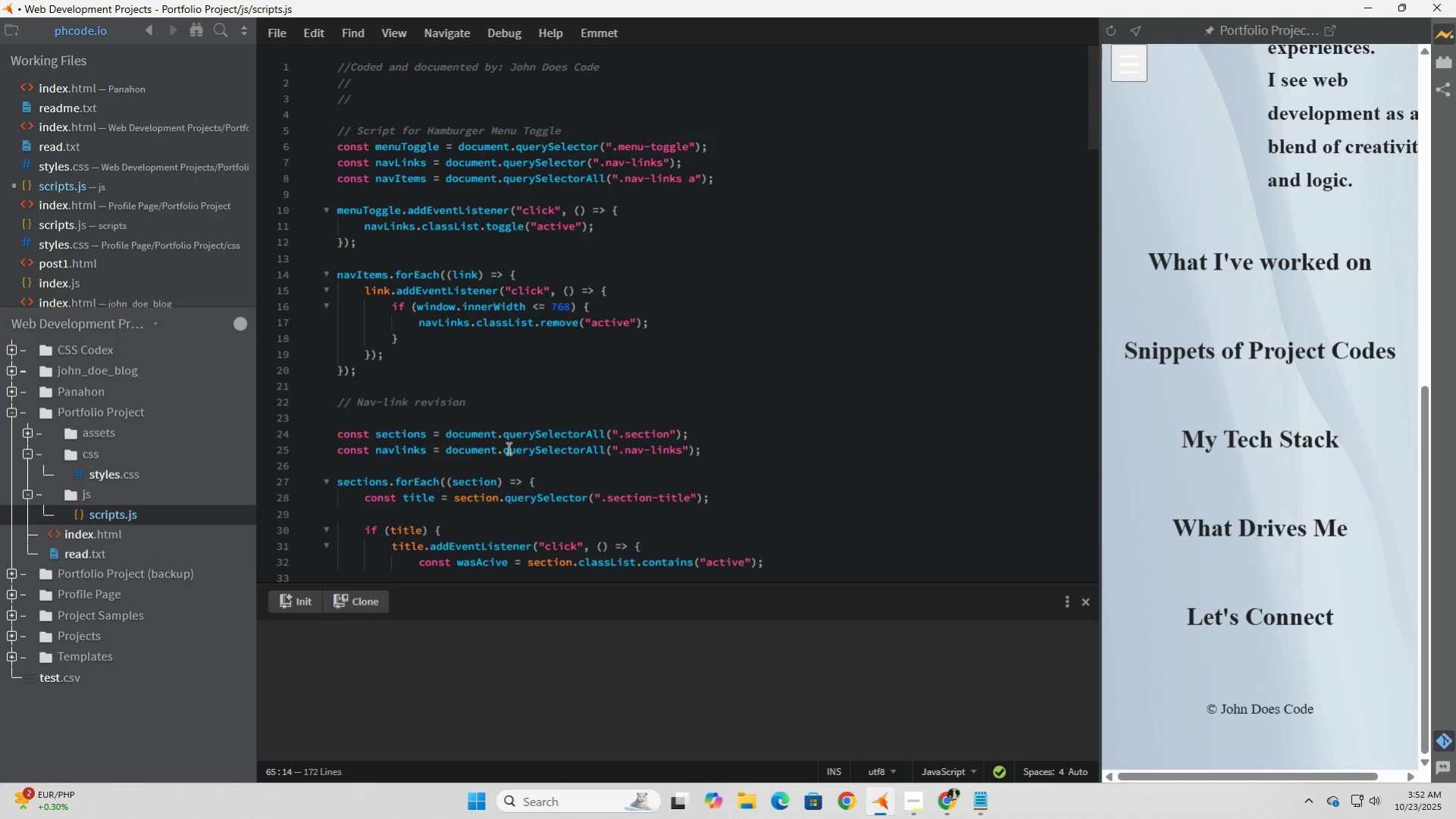 
mouse_move([914, 774])